 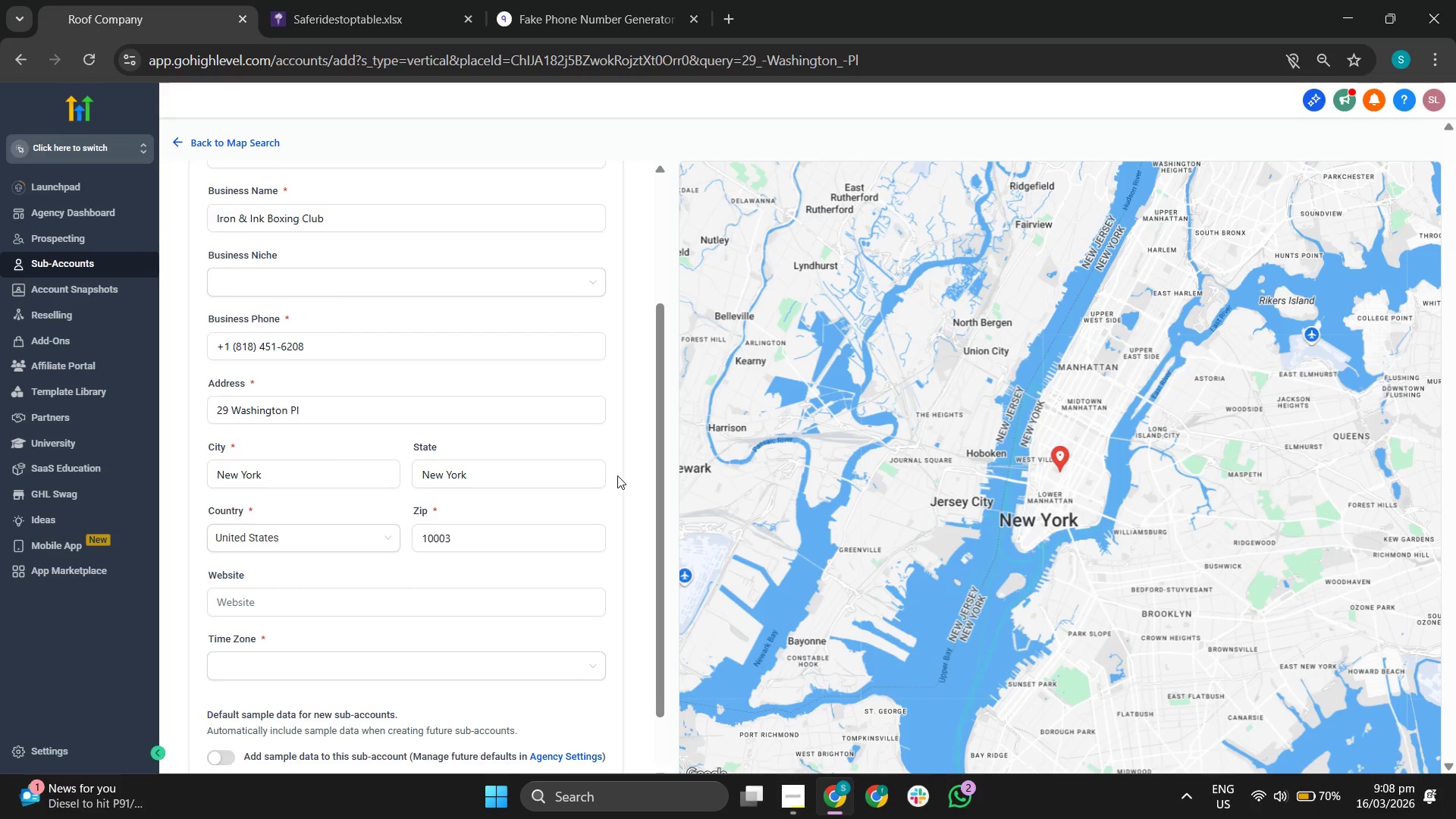 
scroll: coordinate [607, 529], scroll_direction: down, amount: 1.0
 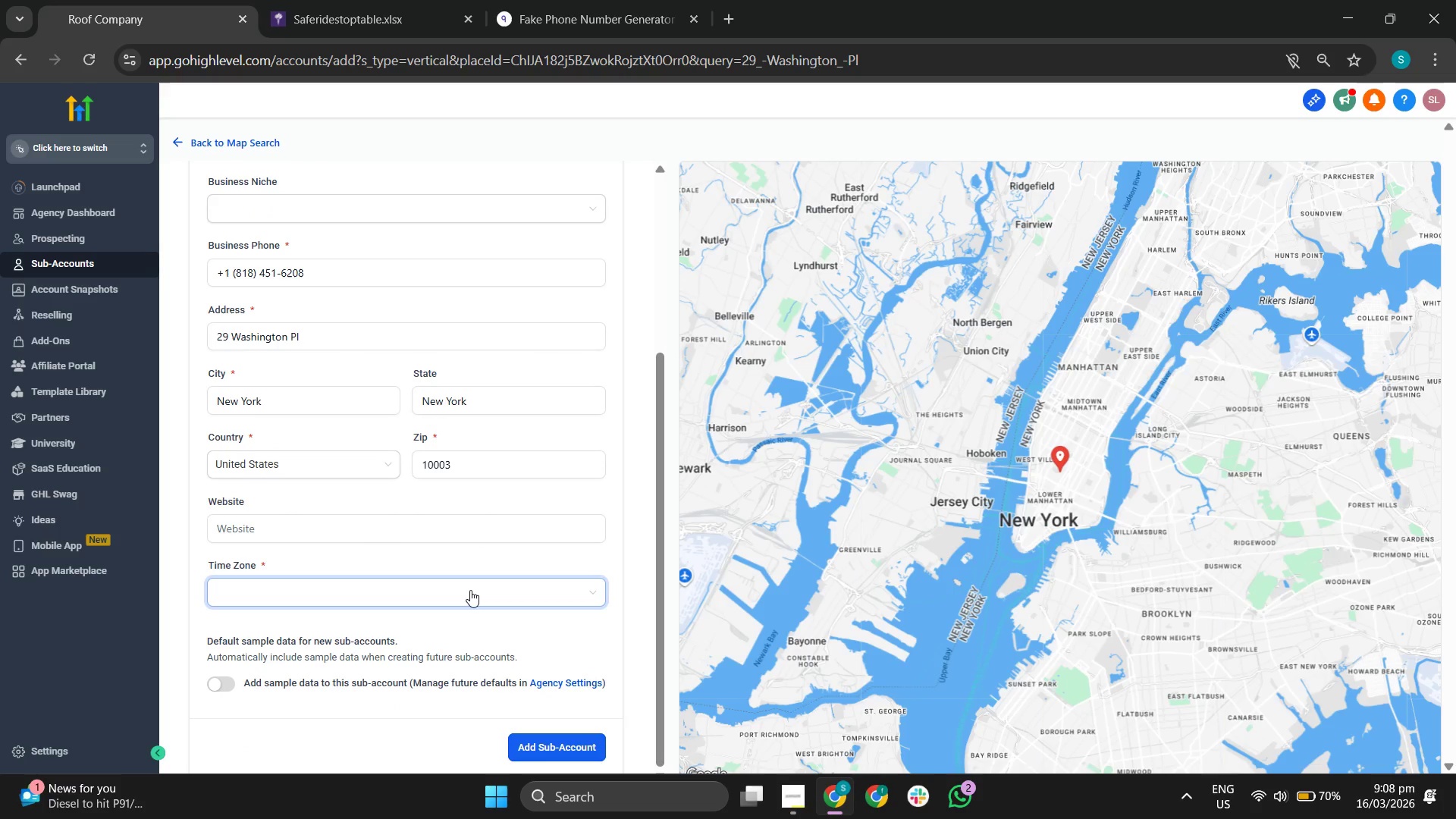 
left_click([470, 590])
 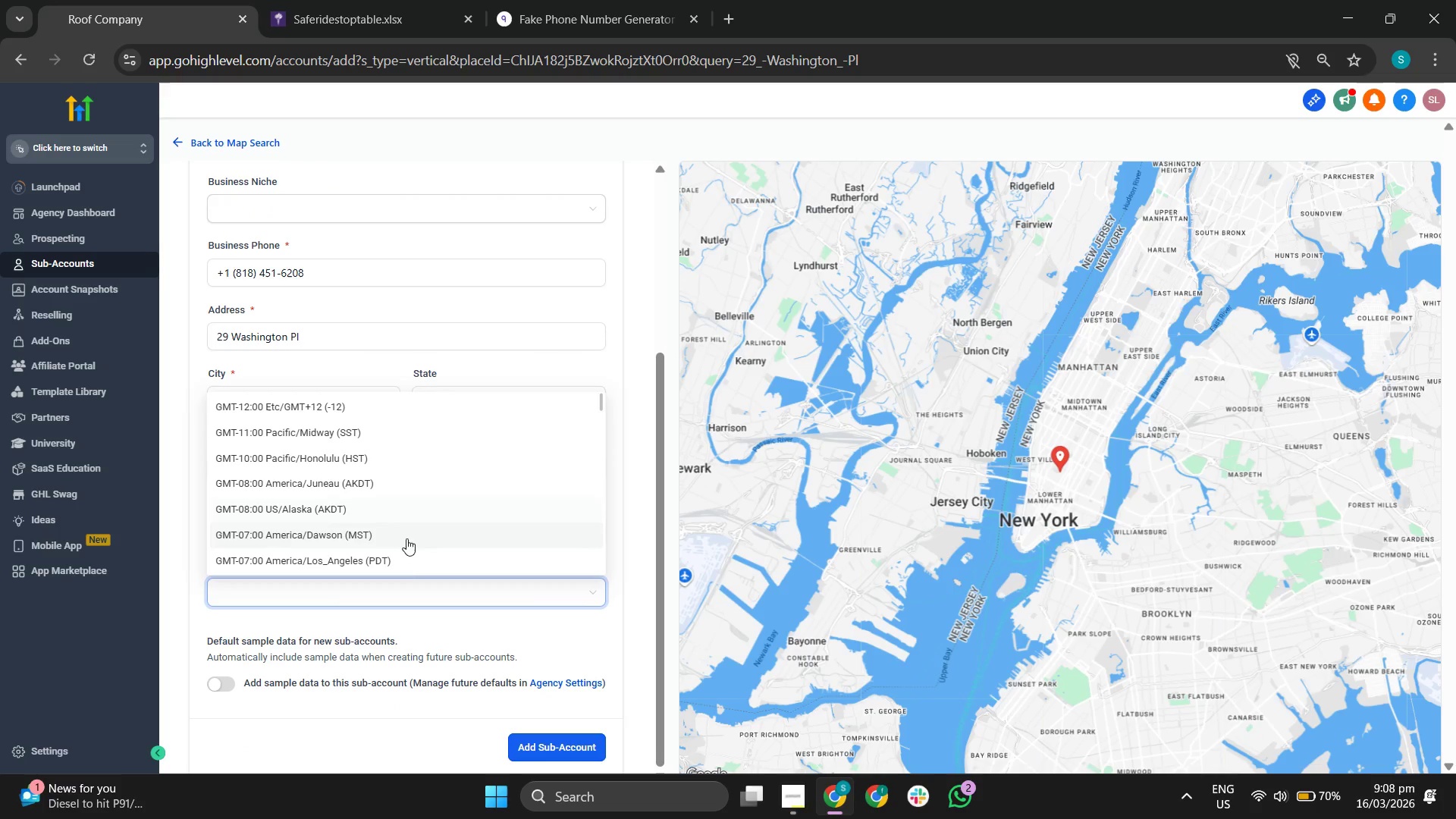 
left_click([405, 559])
 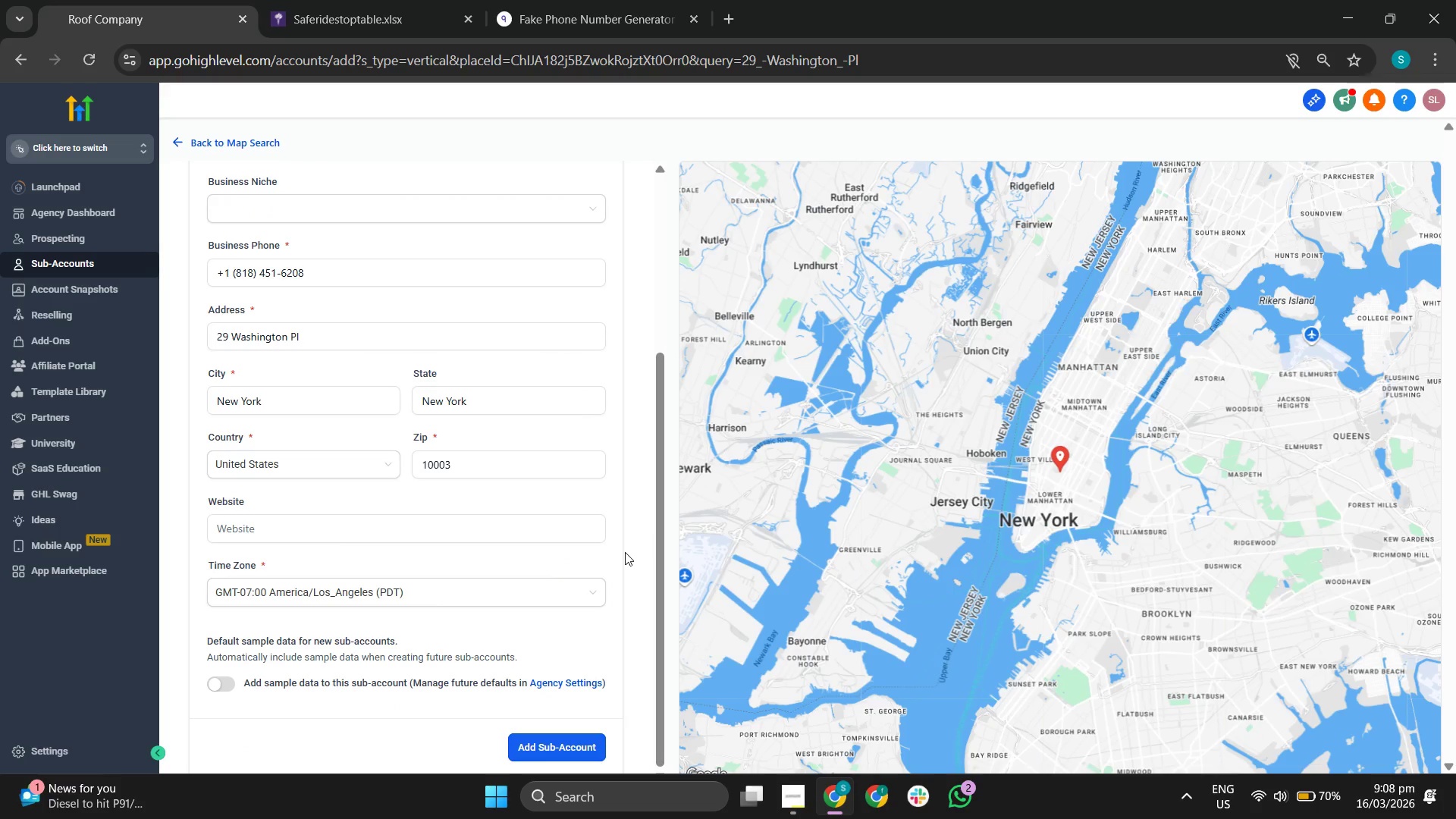 
scroll: coordinate [625, 552], scroll_direction: up, amount: 1.0
 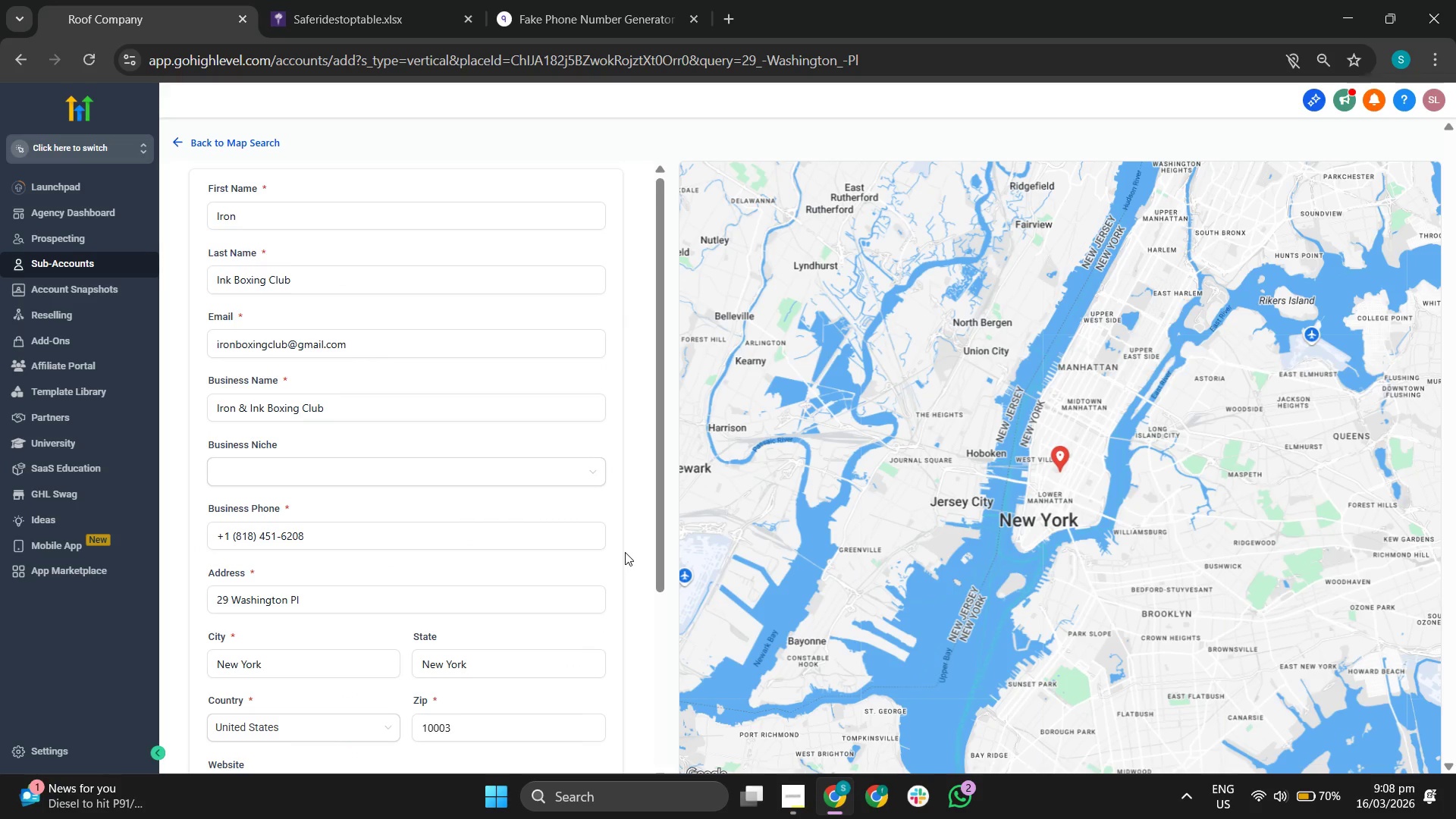 
scroll: coordinate [625, 552], scroll_direction: down, amount: 3.0
 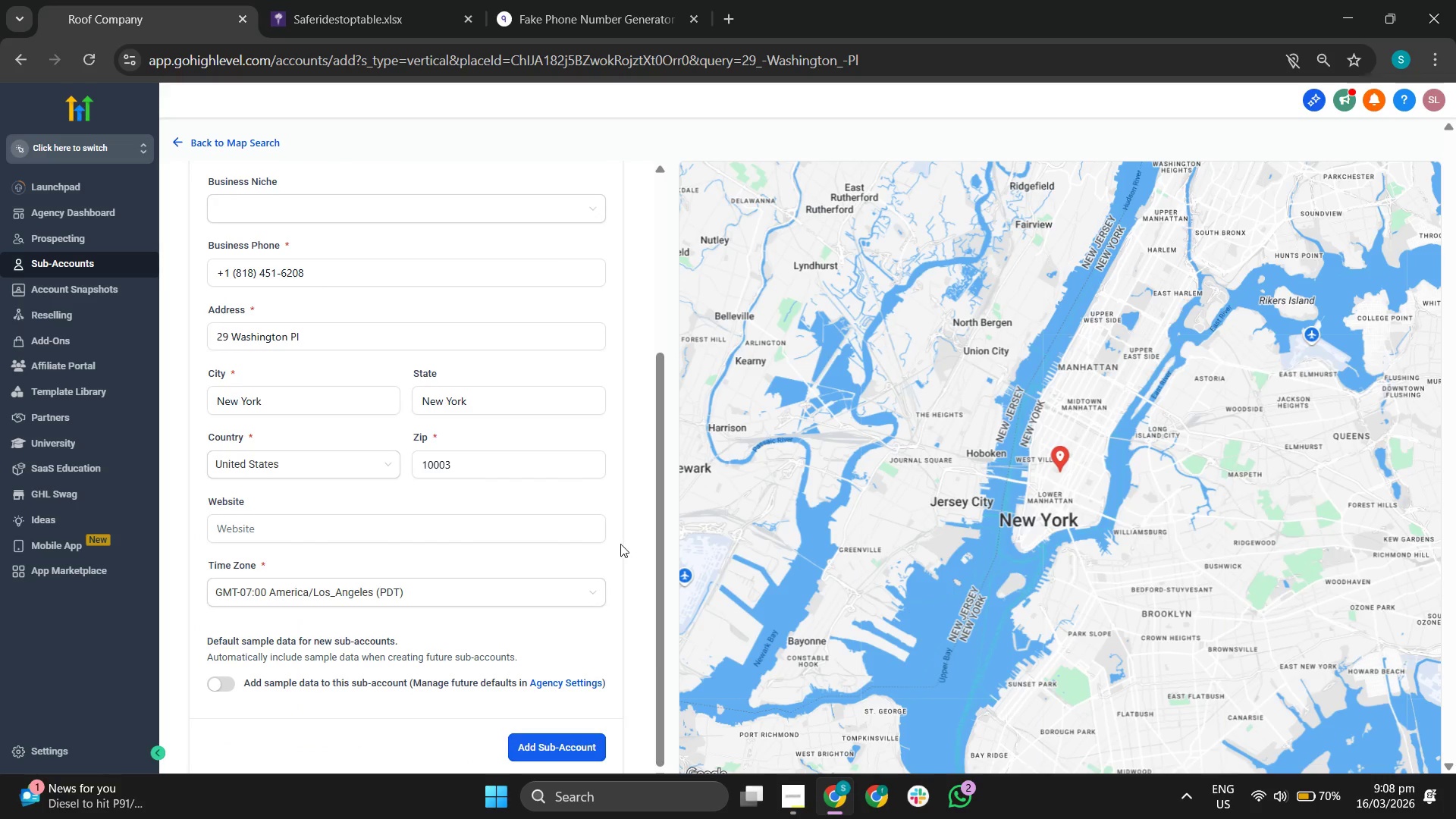 
scroll: coordinate [621, 550], scroll_direction: up, amount: 1.0
 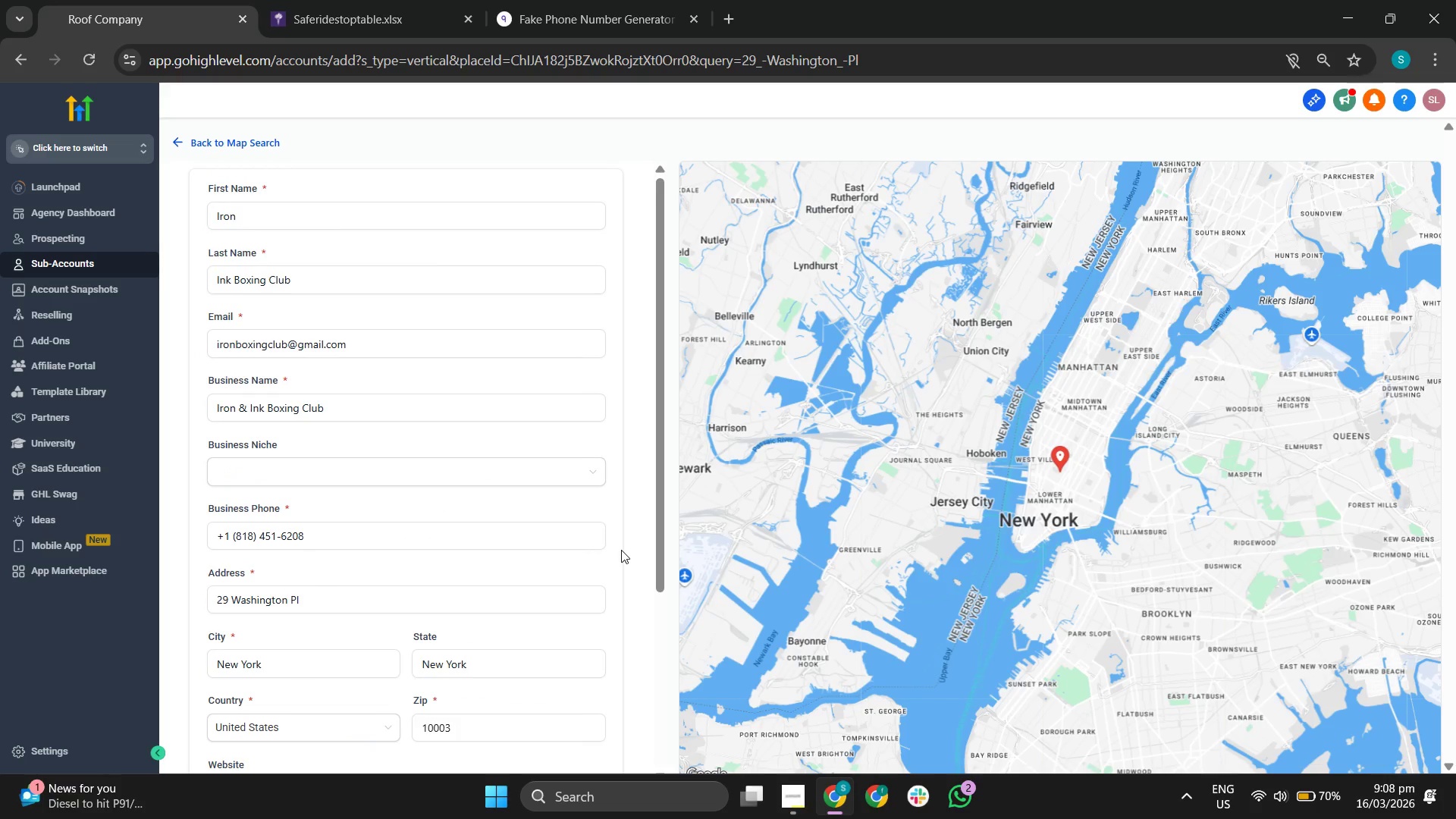 
scroll: coordinate [621, 551], scroll_direction: down, amount: 4.0
 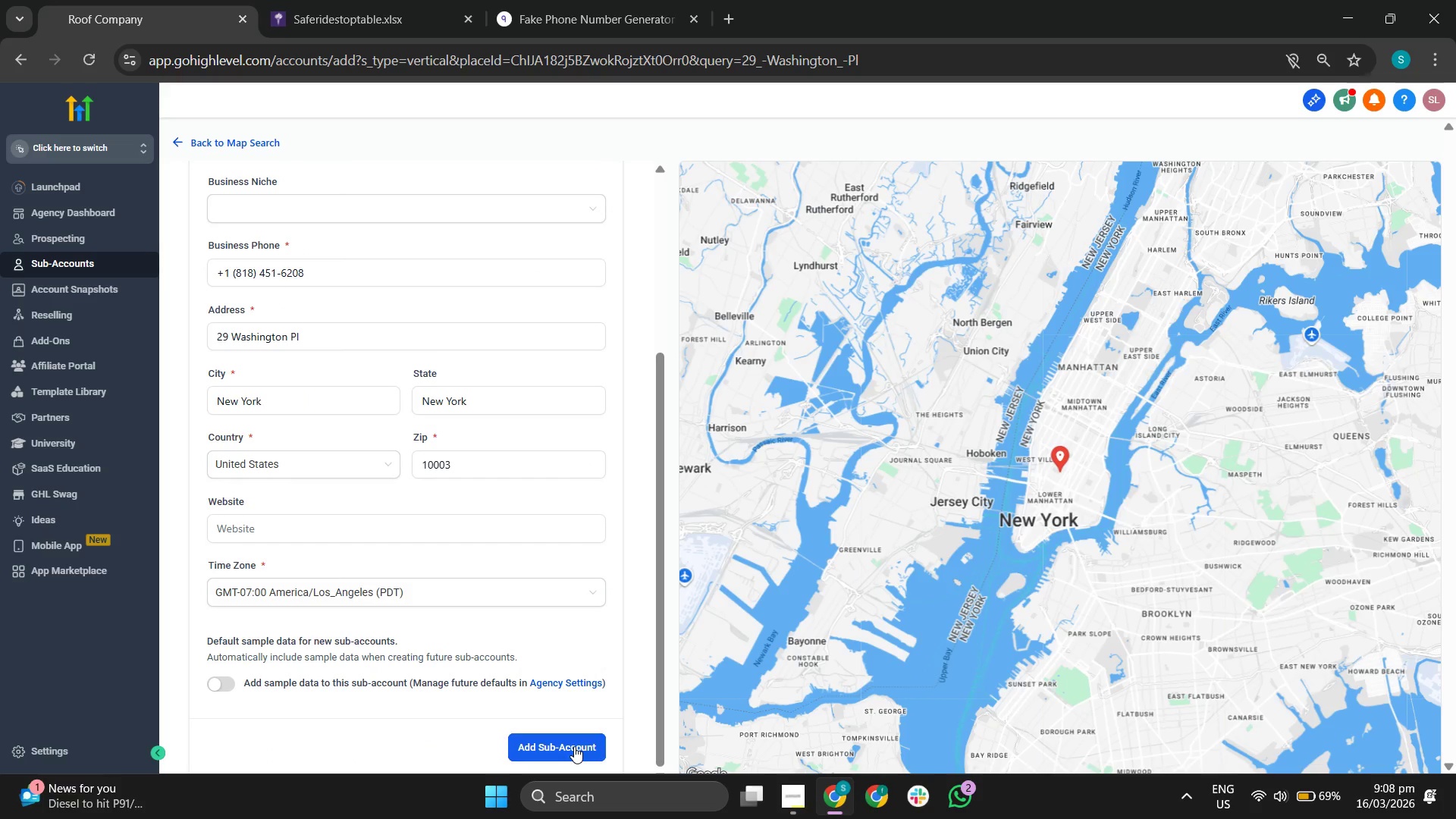 
left_click([574, 746])
 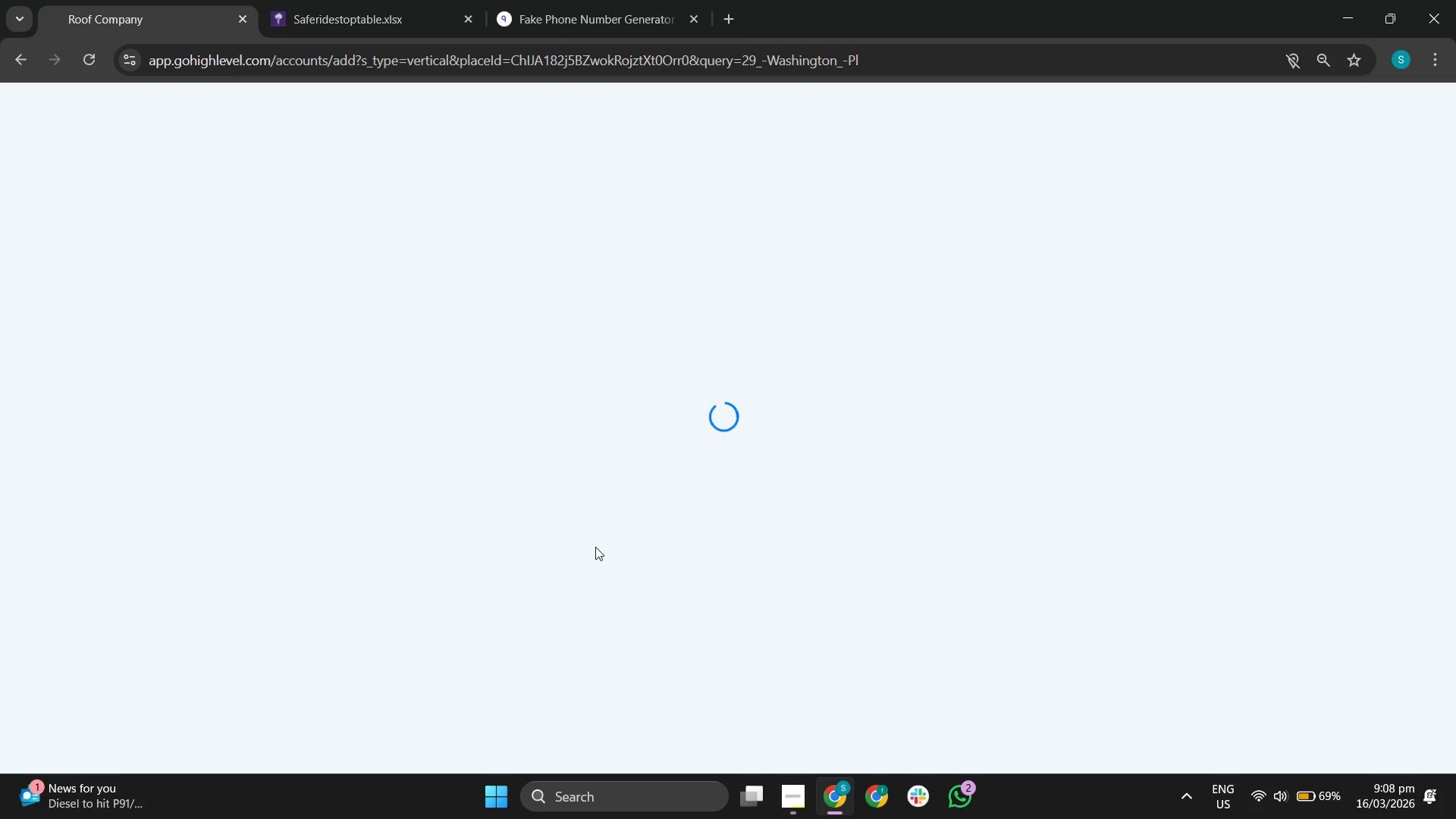 
wait(11.12)
 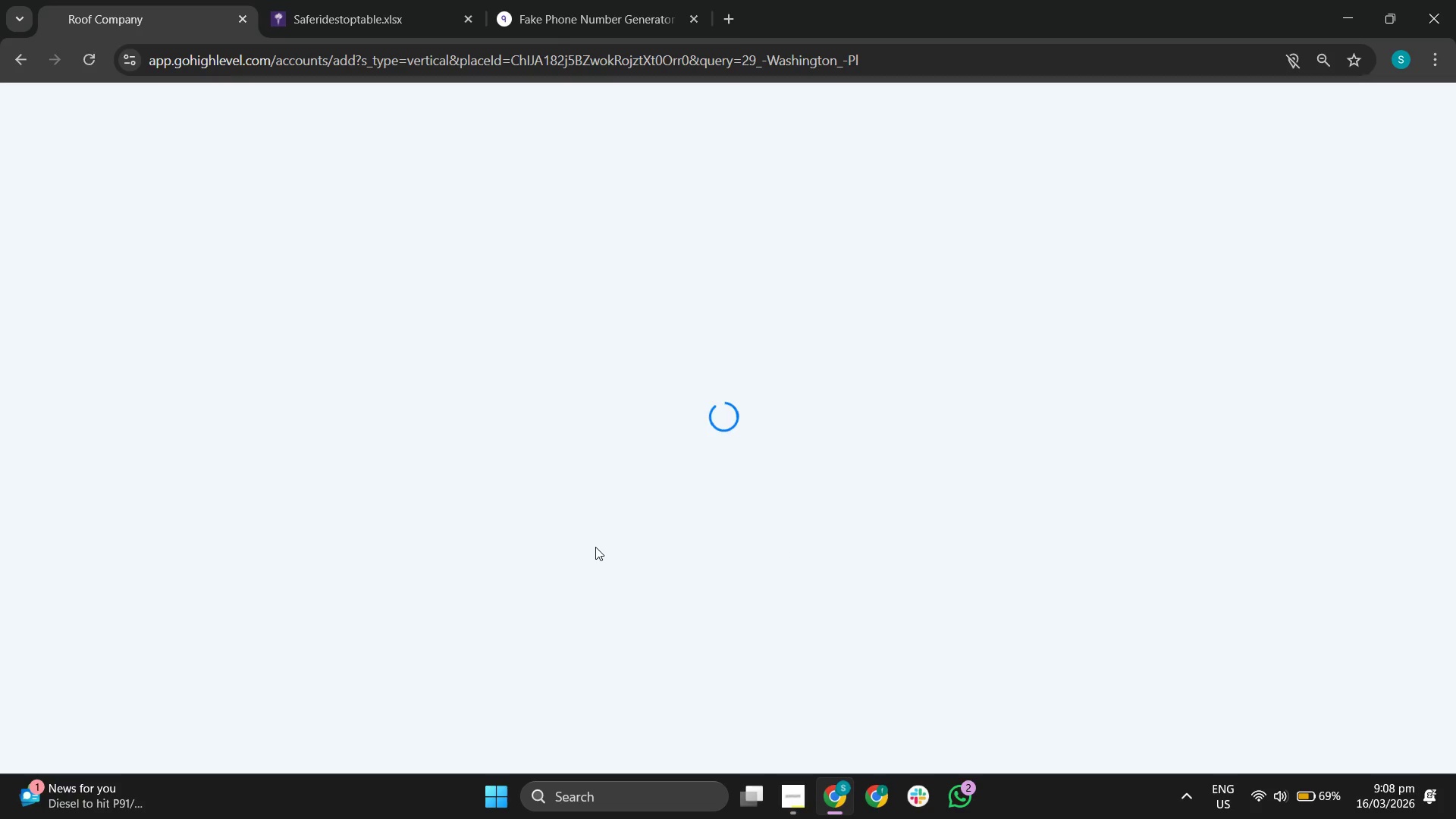 
left_click([120, 153])
 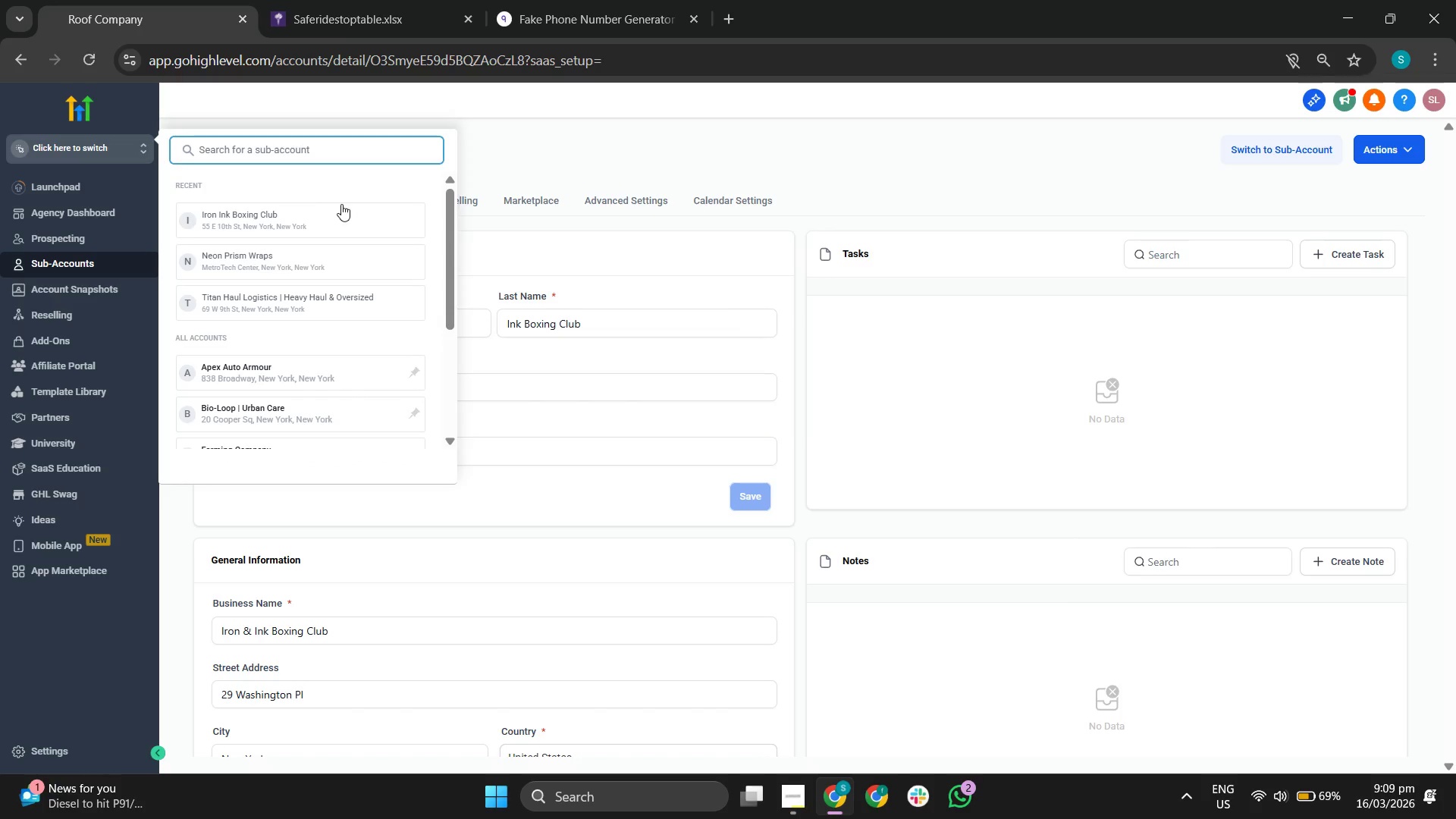 
scroll: coordinate [357, 338], scroll_direction: down, amount: 2.0
 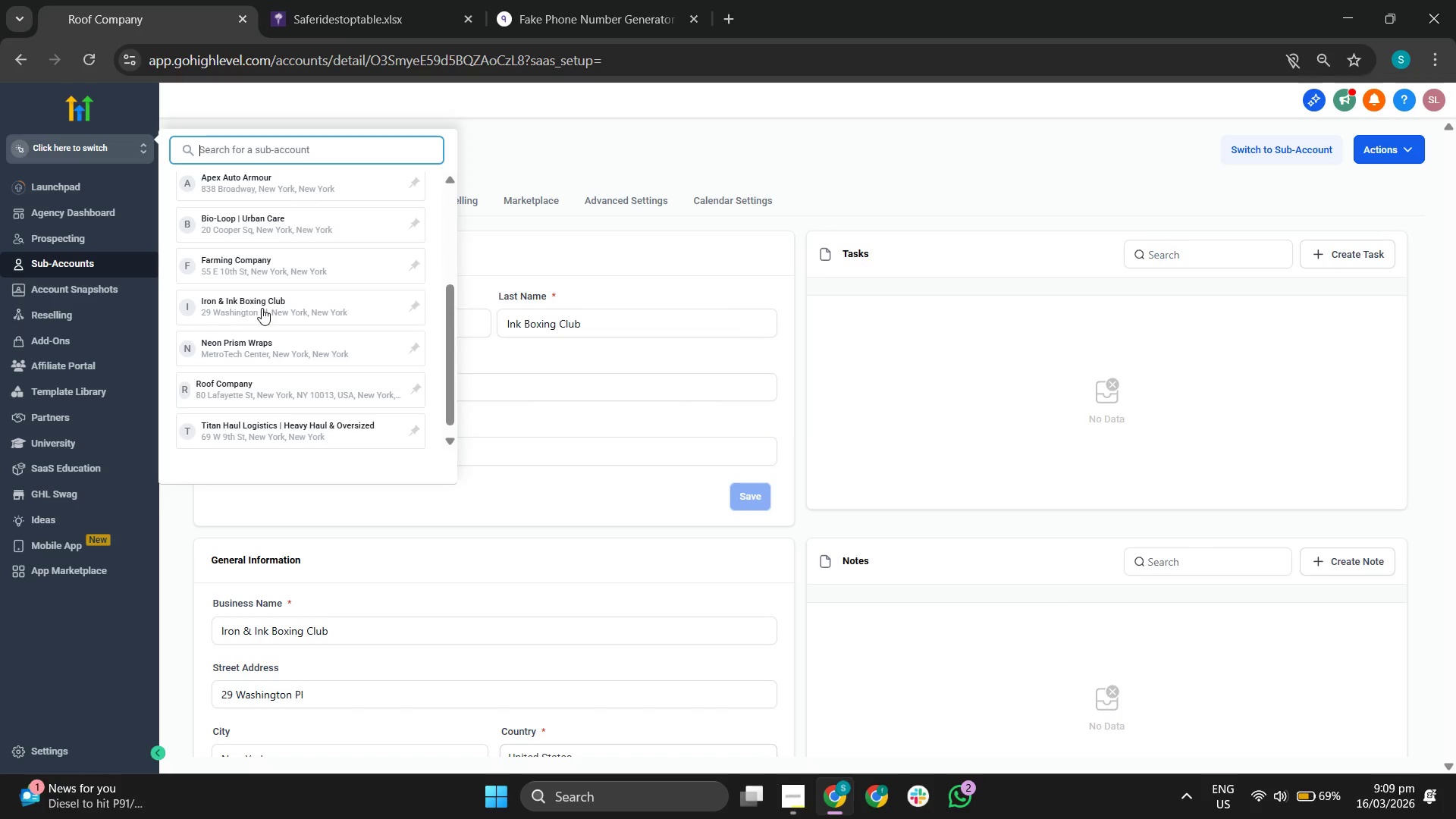 
left_click([254, 307])
 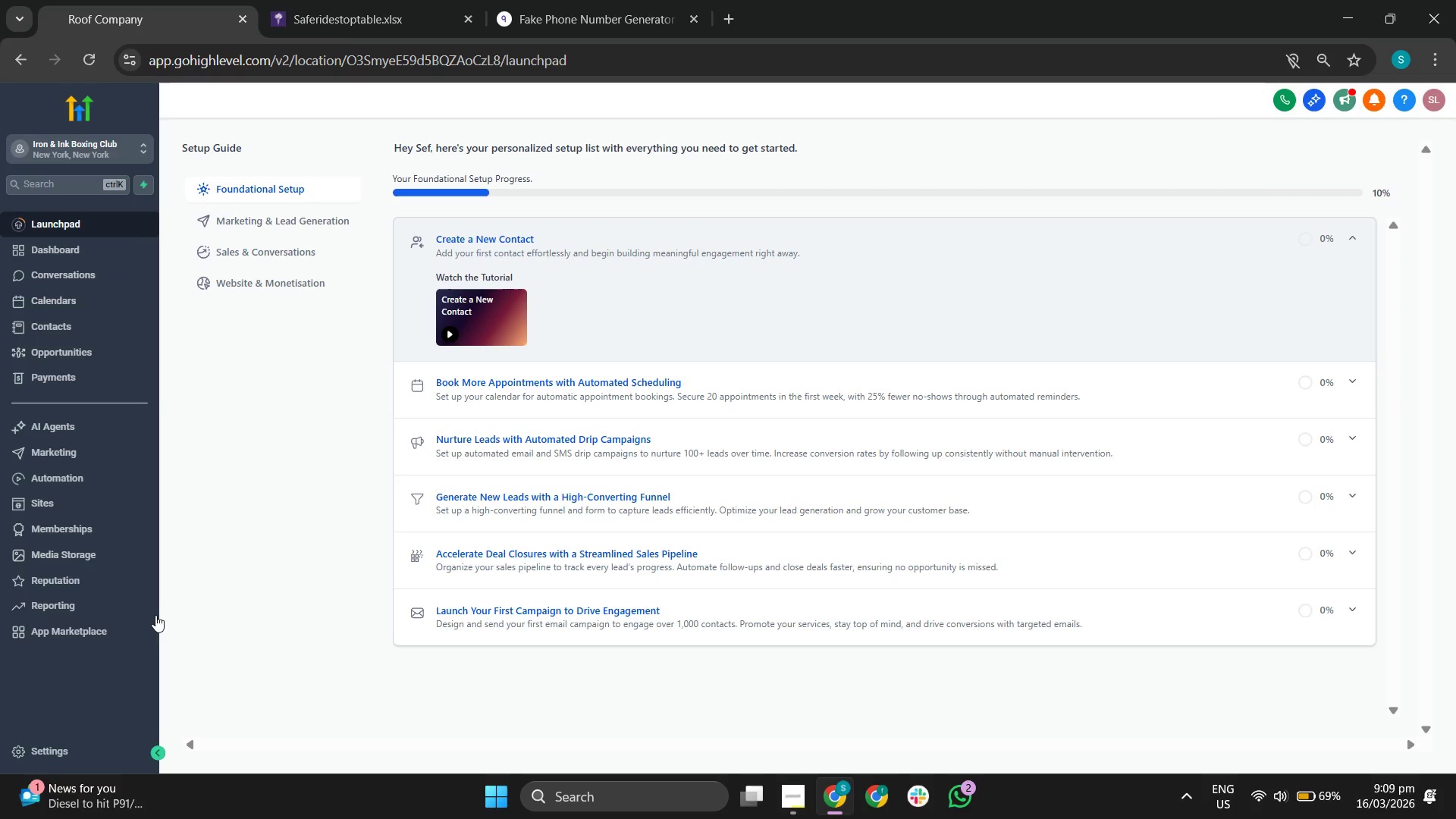 
wait(11.42)
 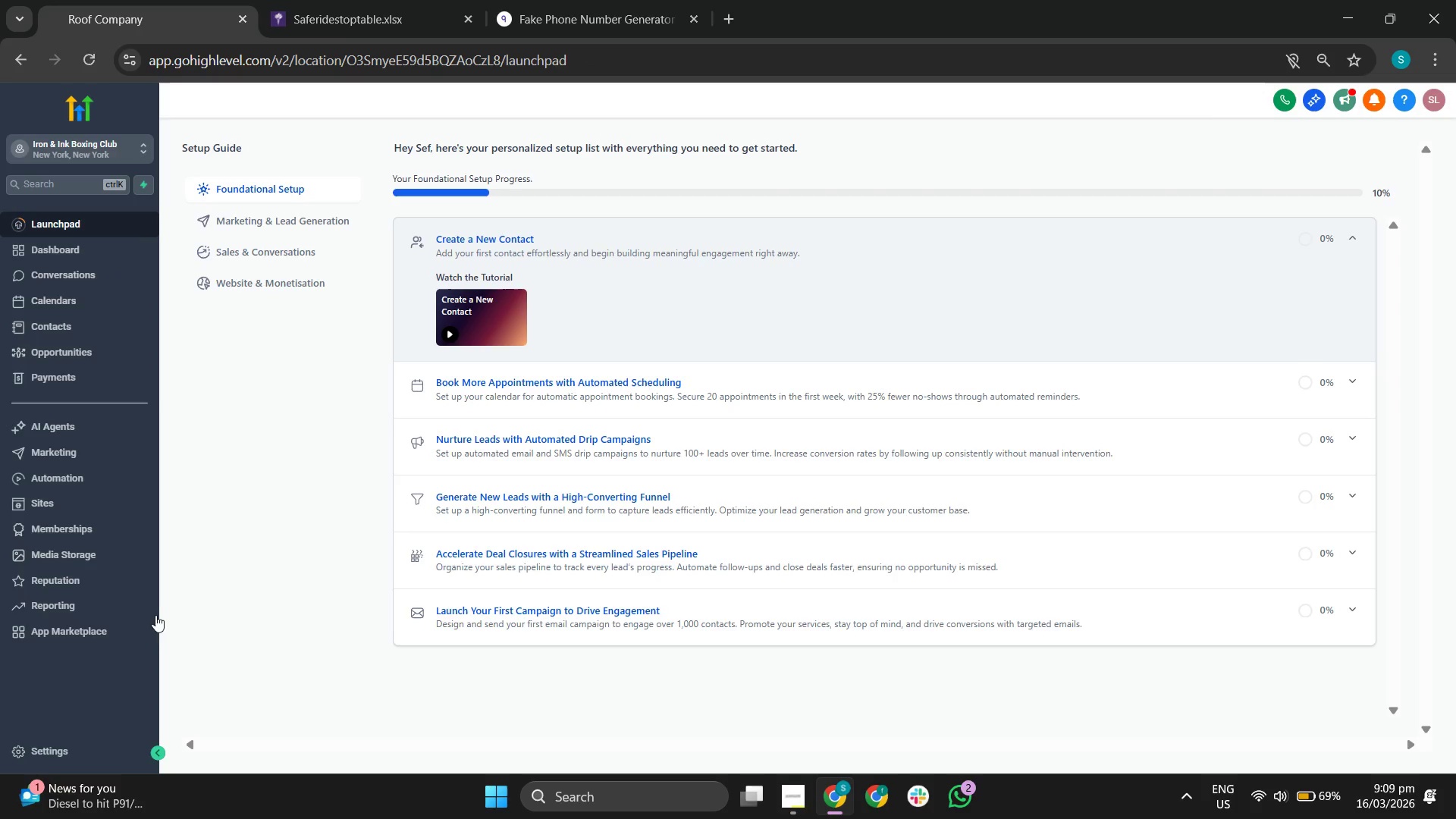 
left_click([782, 789])